 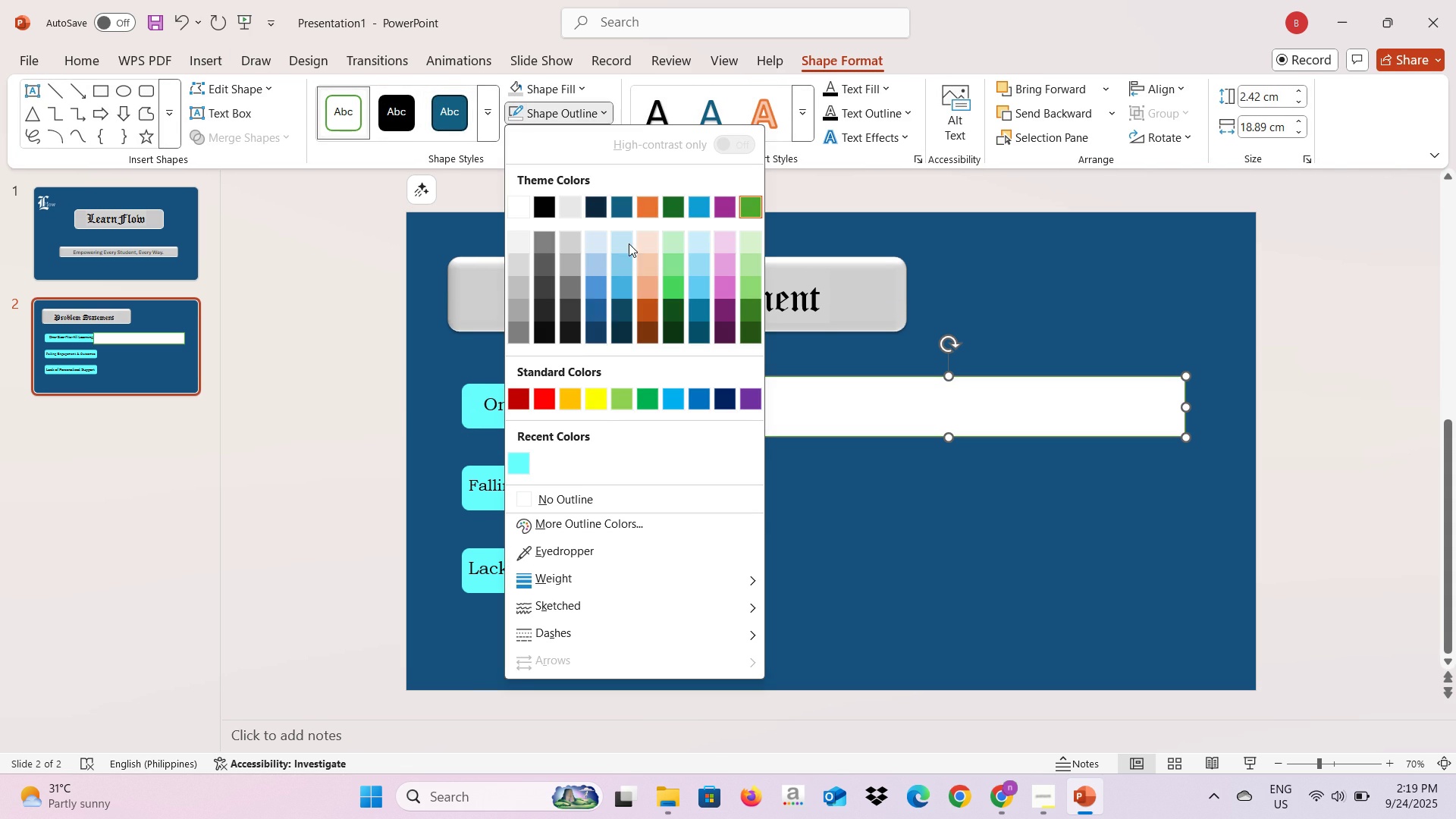 
left_click([604, 497])
 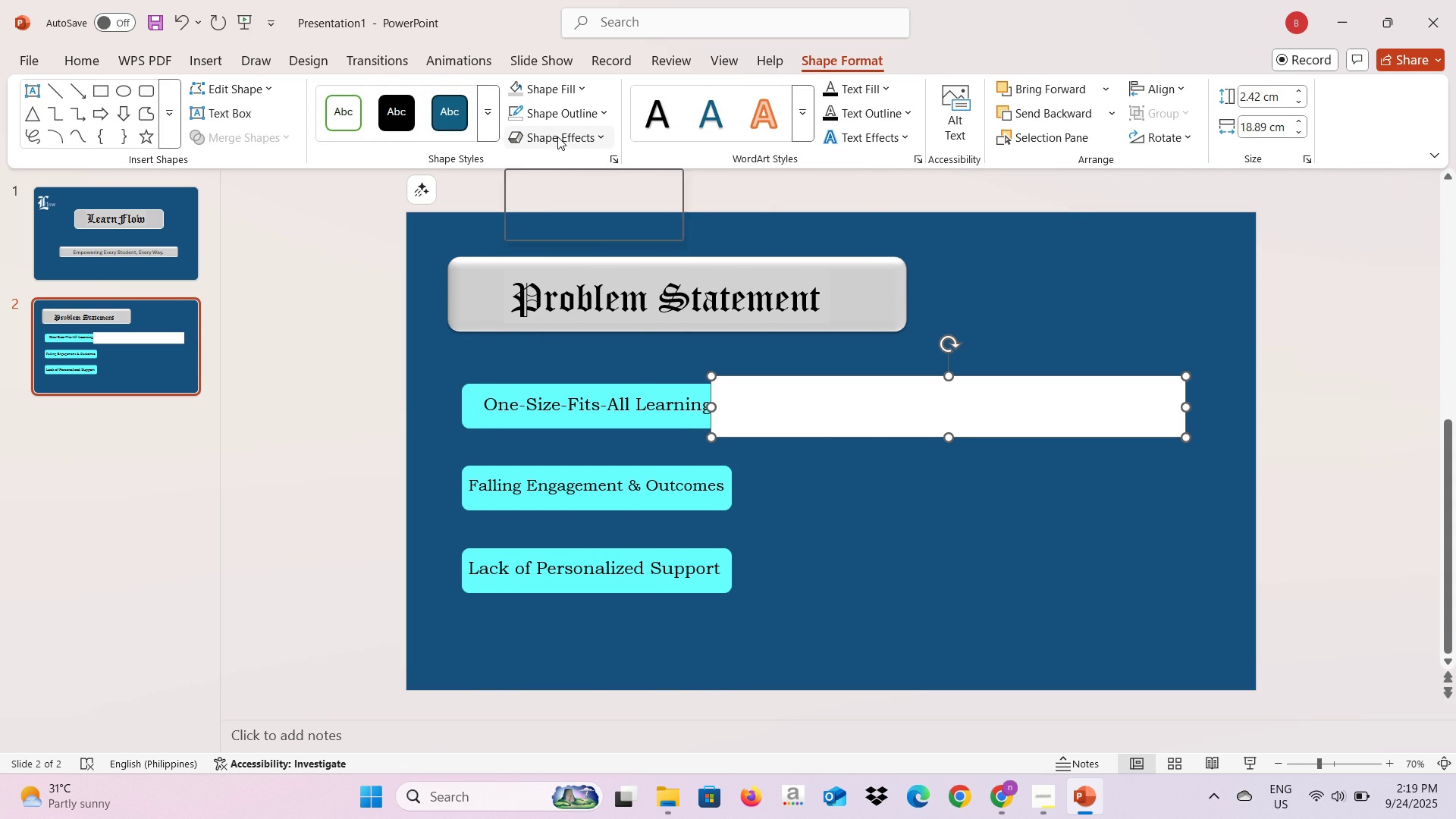 
left_click([557, 136])
 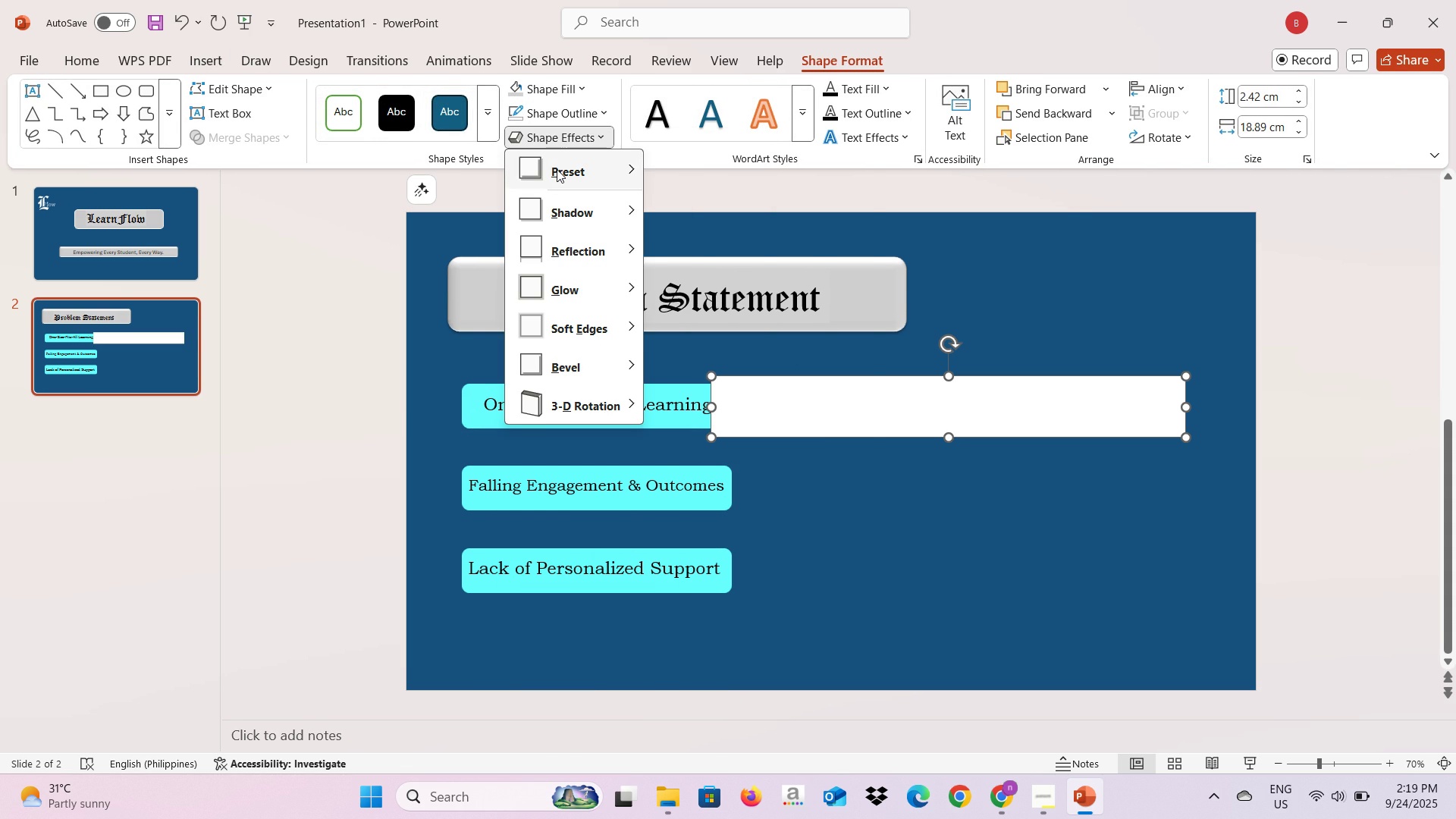 
left_click([557, 169])
 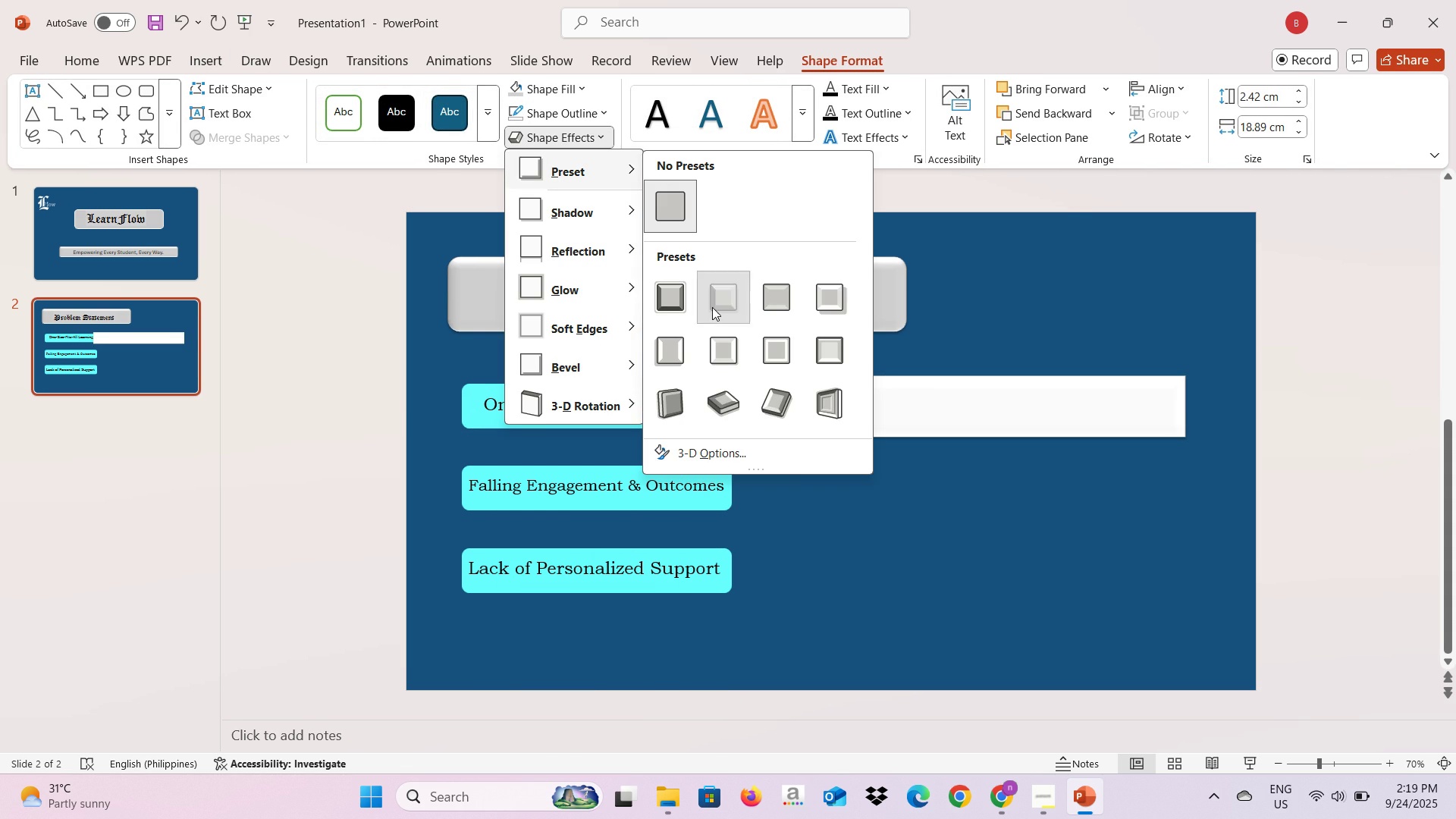 
left_click([712, 307])
 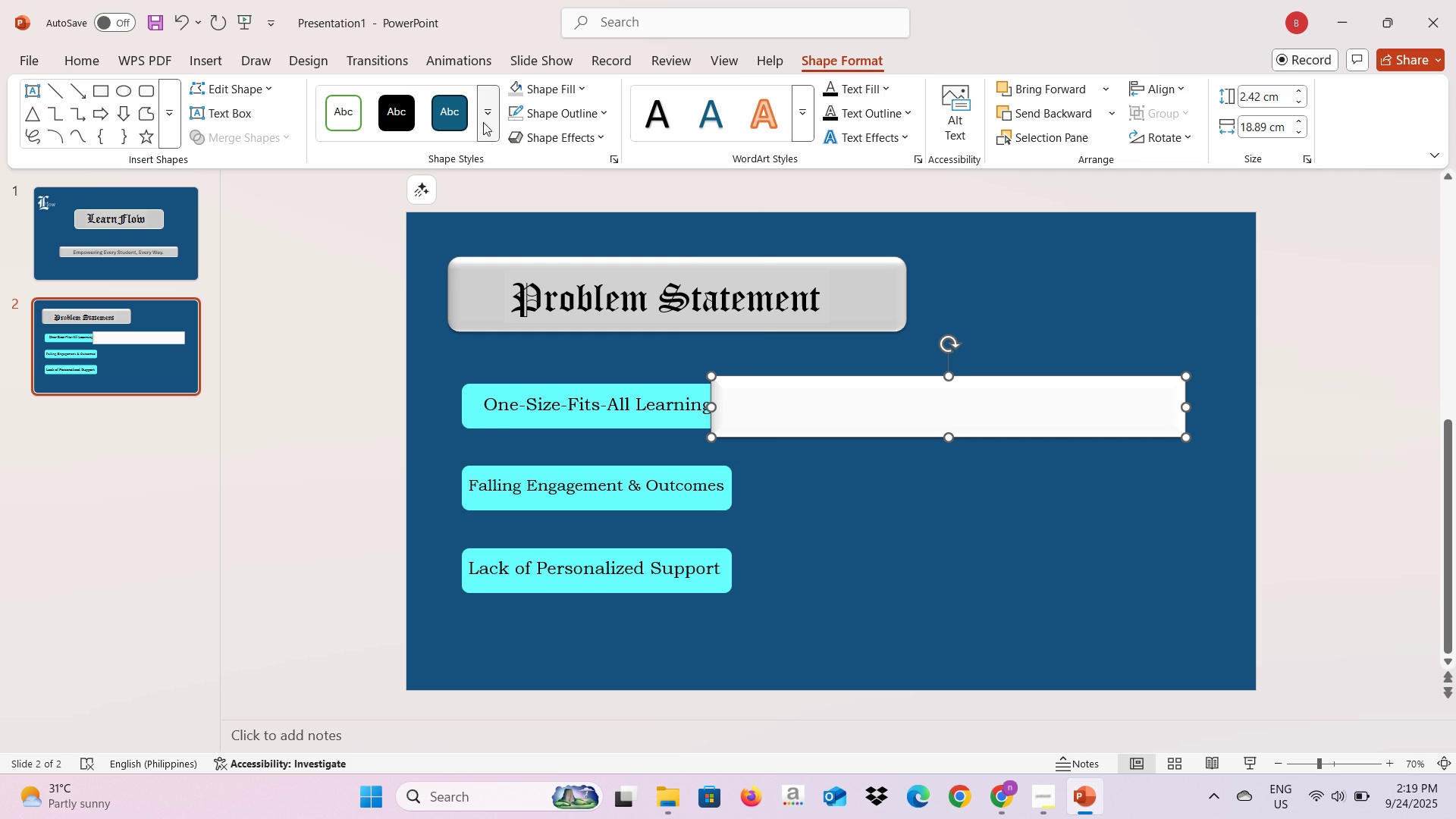 
left_click([552, 97])
 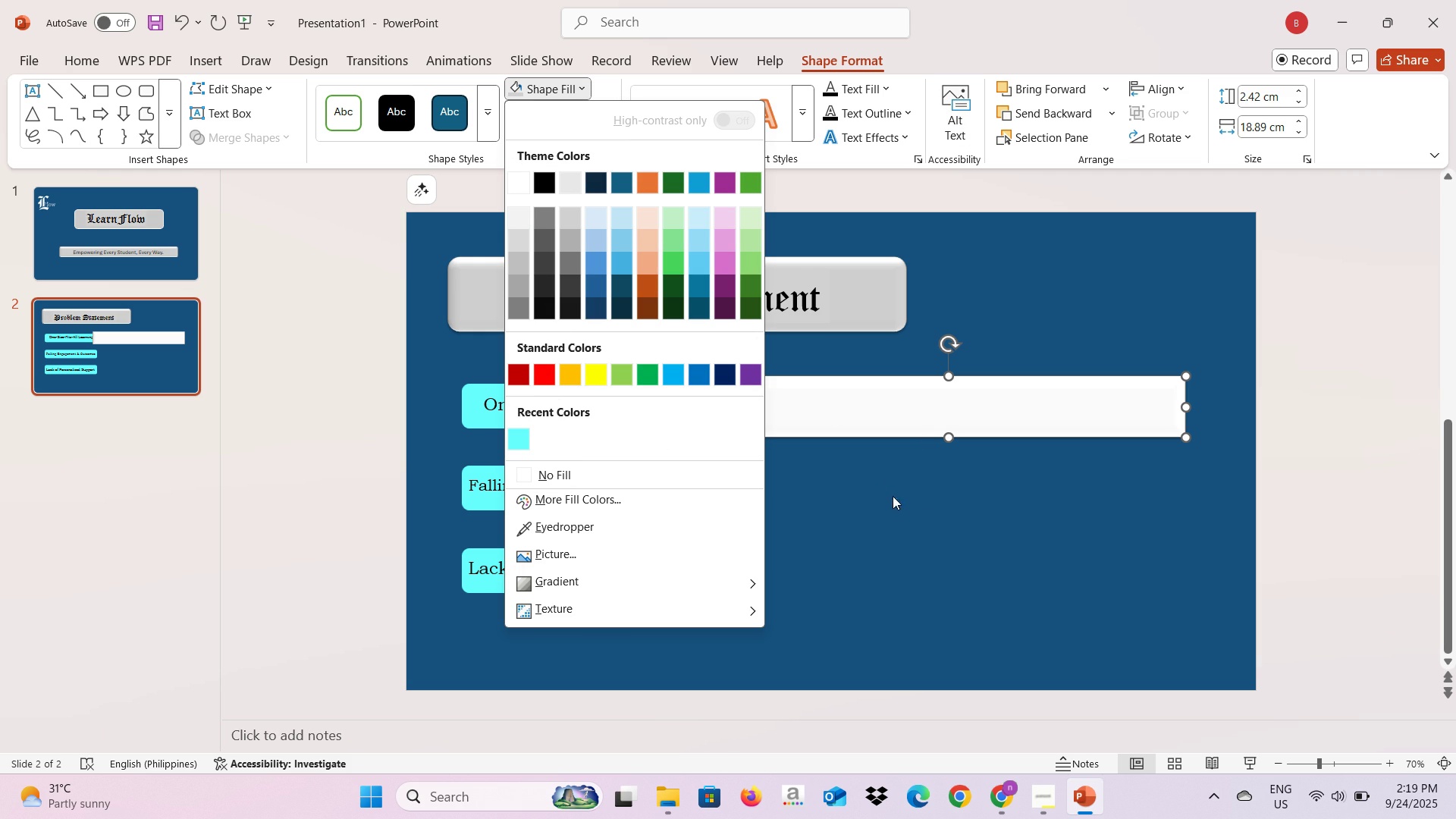 
wait(7.28)
 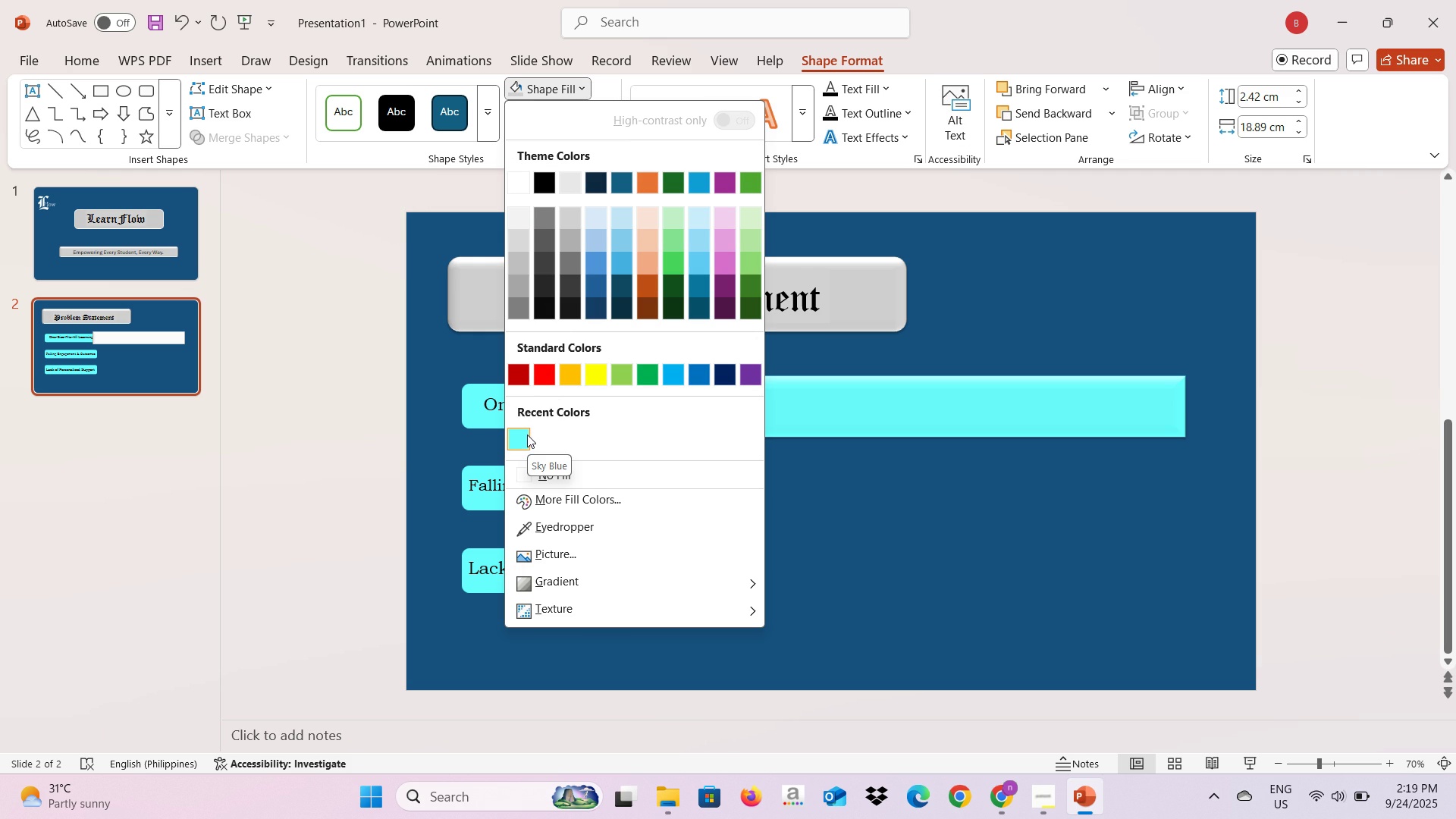 
left_click([611, 474])